 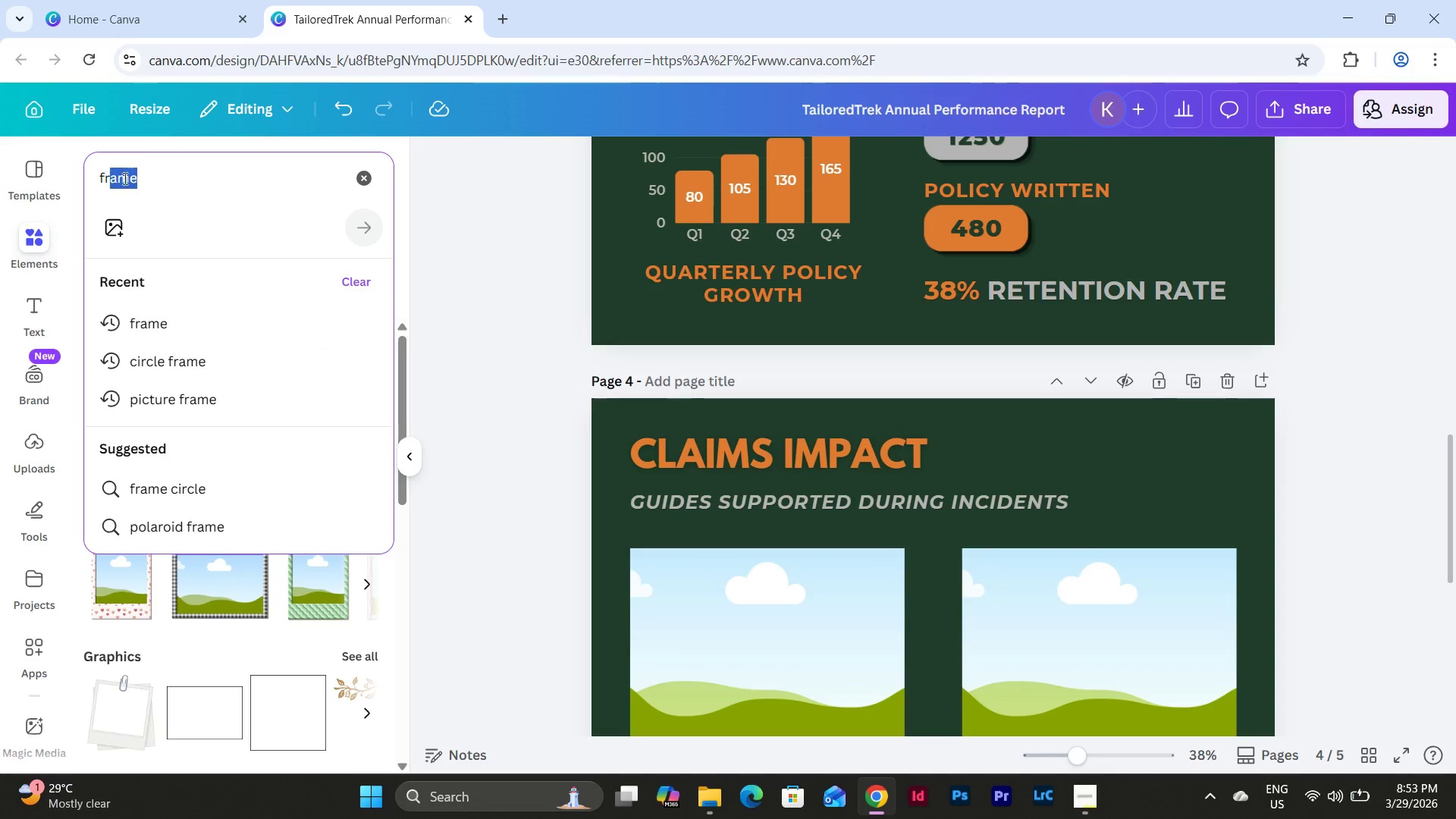 
left_click_drag(start_coordinate=[160, 175], to_coordinate=[91, 168])
 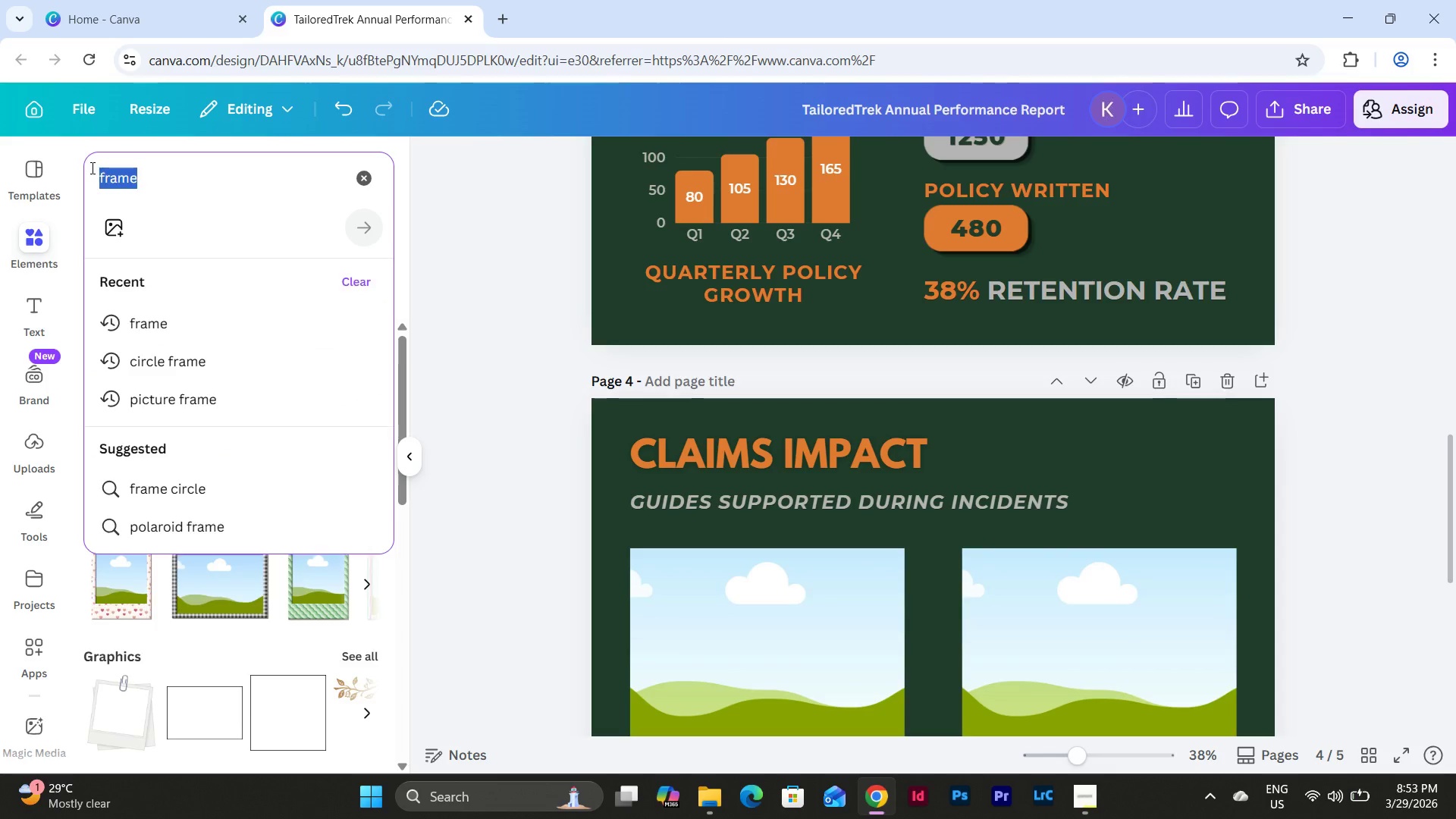 
type(safety gear mountain)
 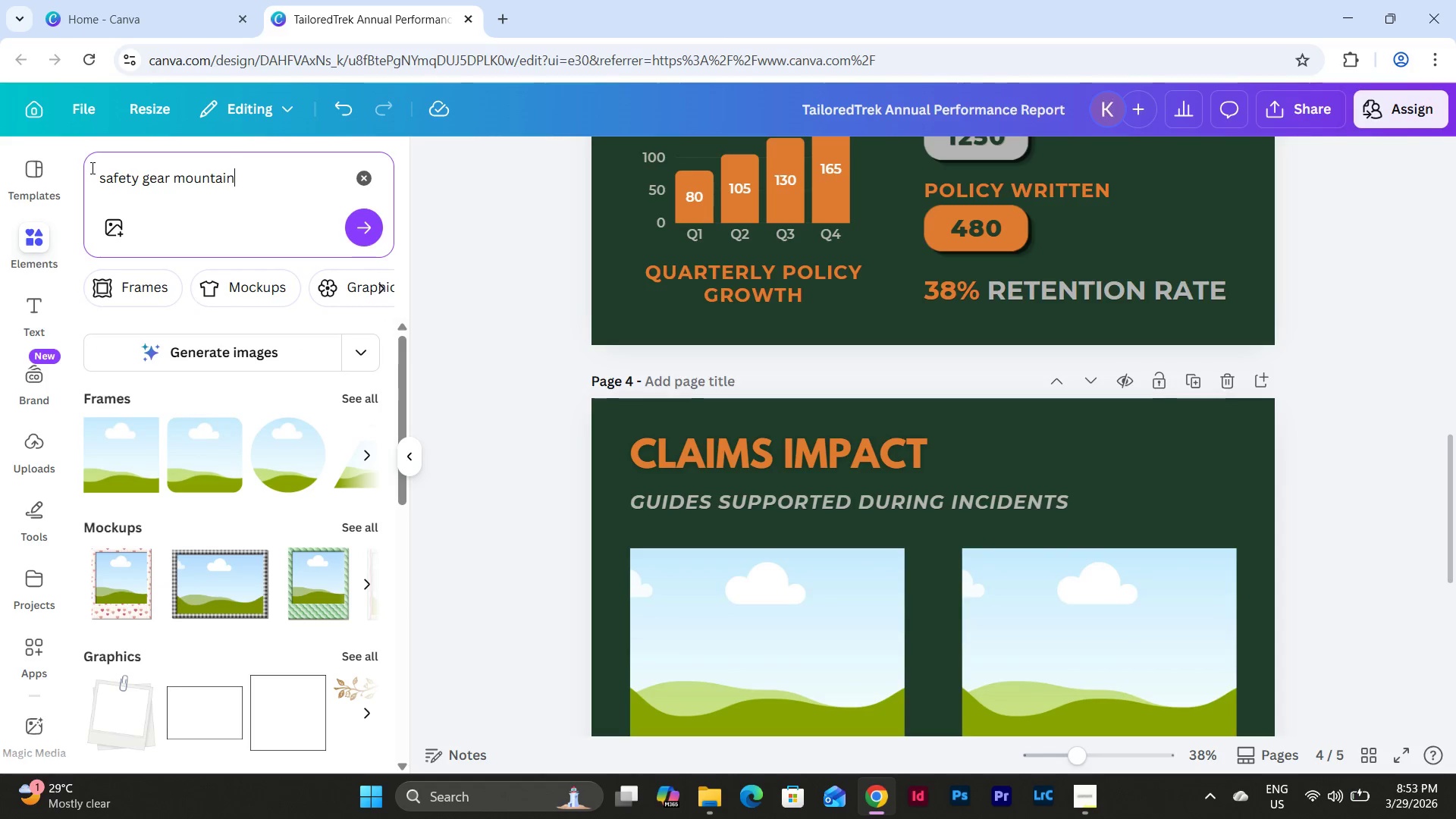 
key(Enter)
 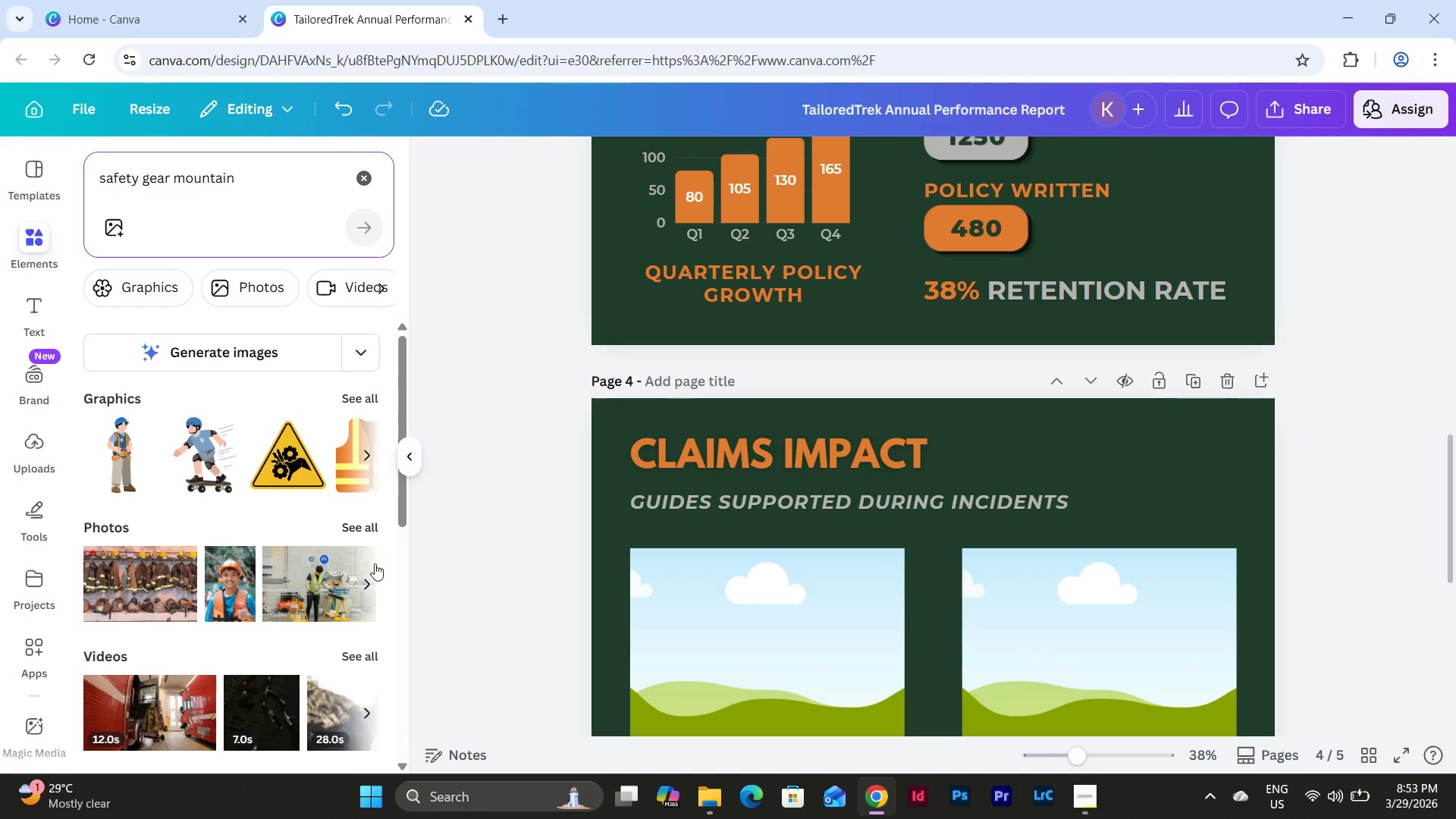 
left_click([356, 527])
 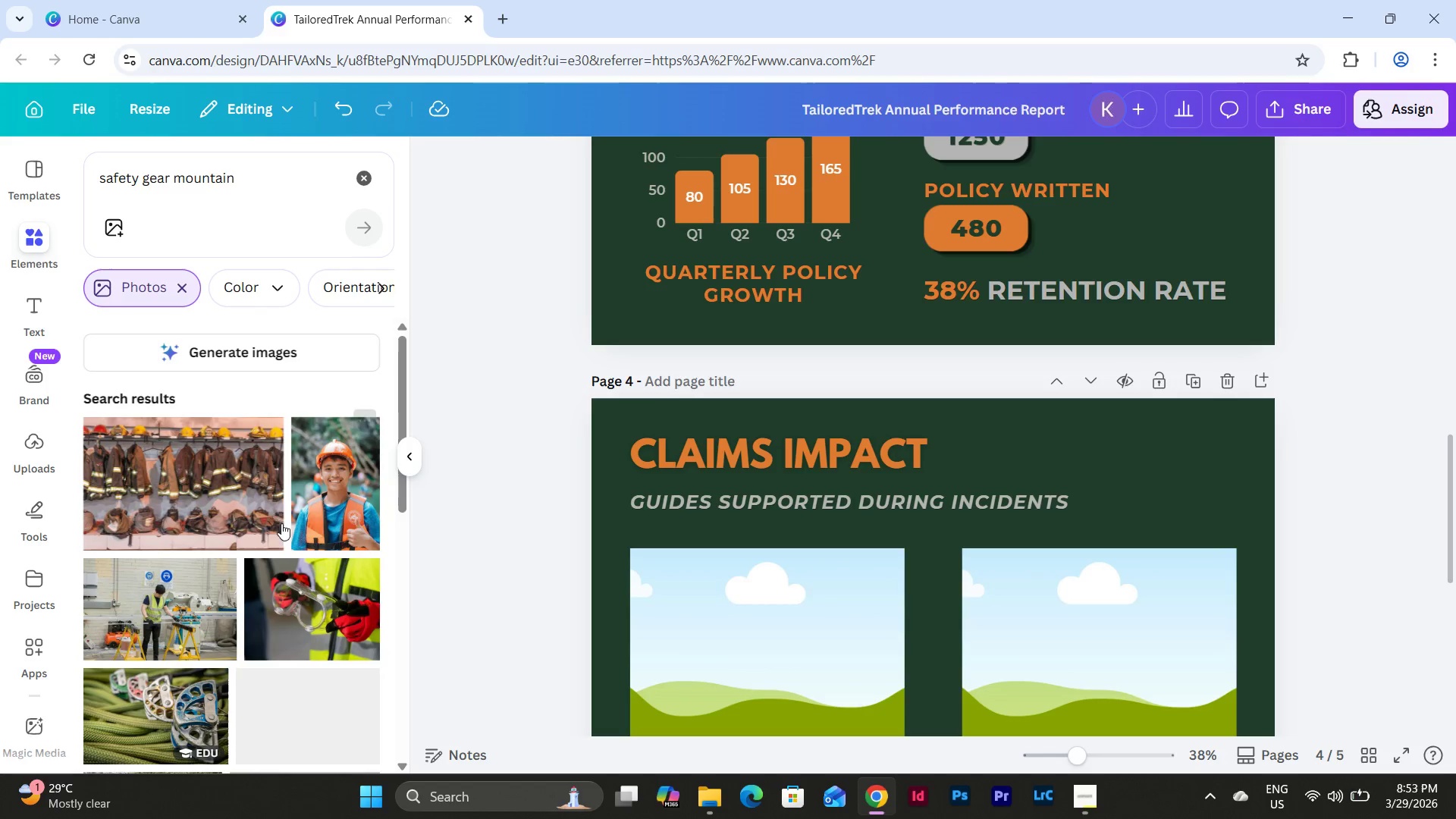 
scroll: coordinate [281, 430], scroll_direction: down, amount: 4.0
 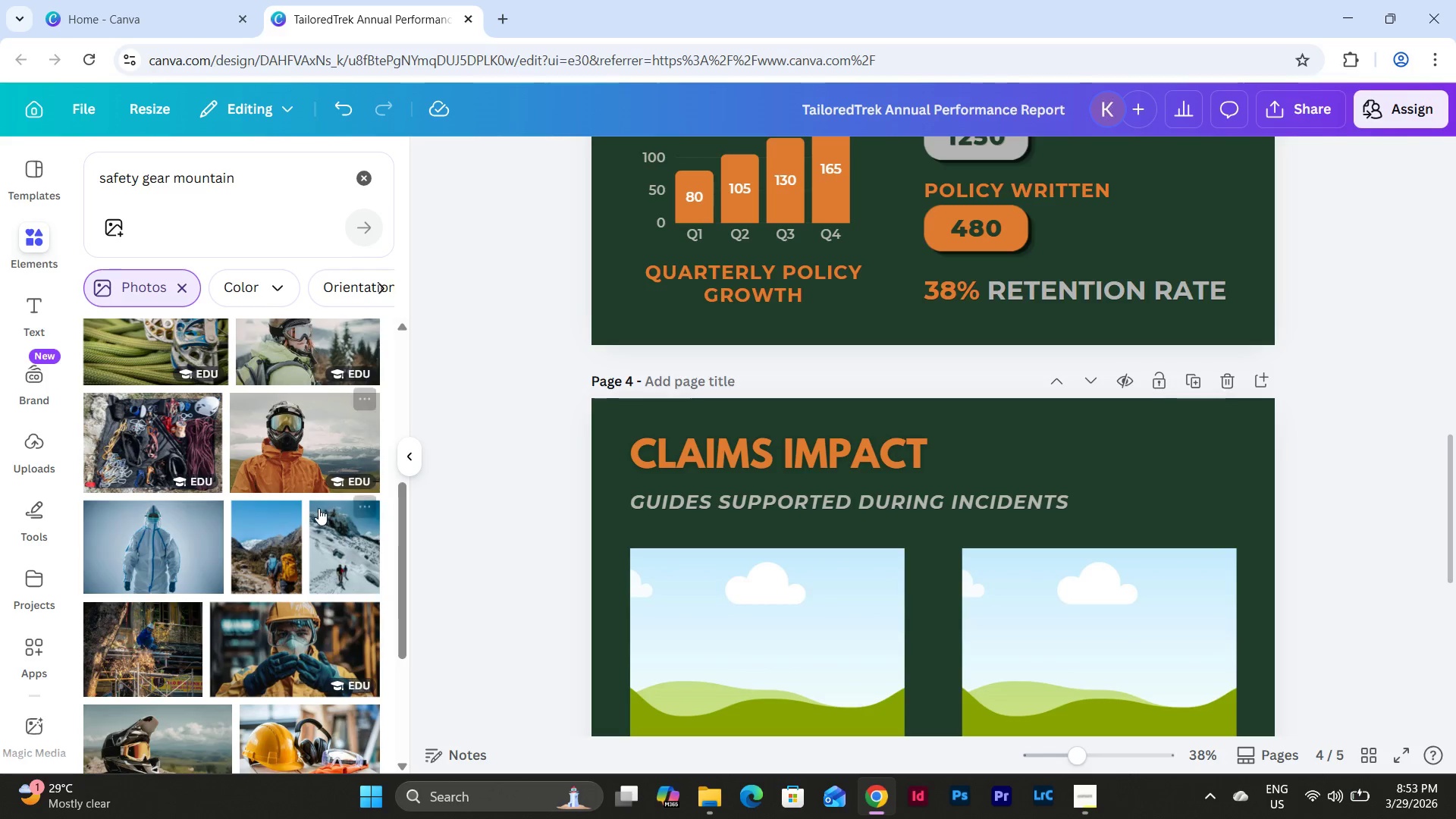 
scroll: coordinate [317, 507], scroll_direction: up, amount: 3.0
 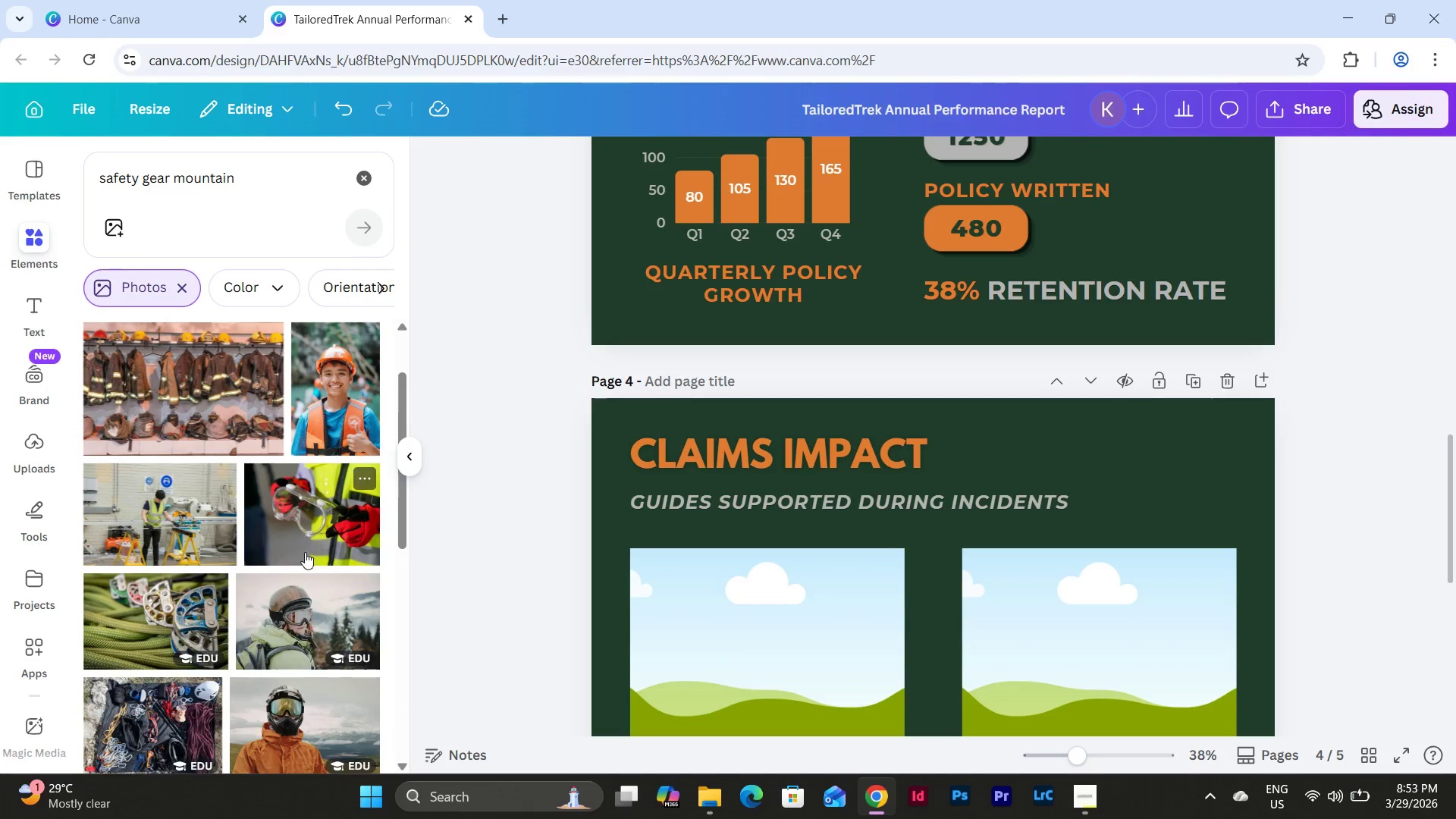 
scroll: coordinate [305, 551], scroll_direction: down, amount: 1.0
 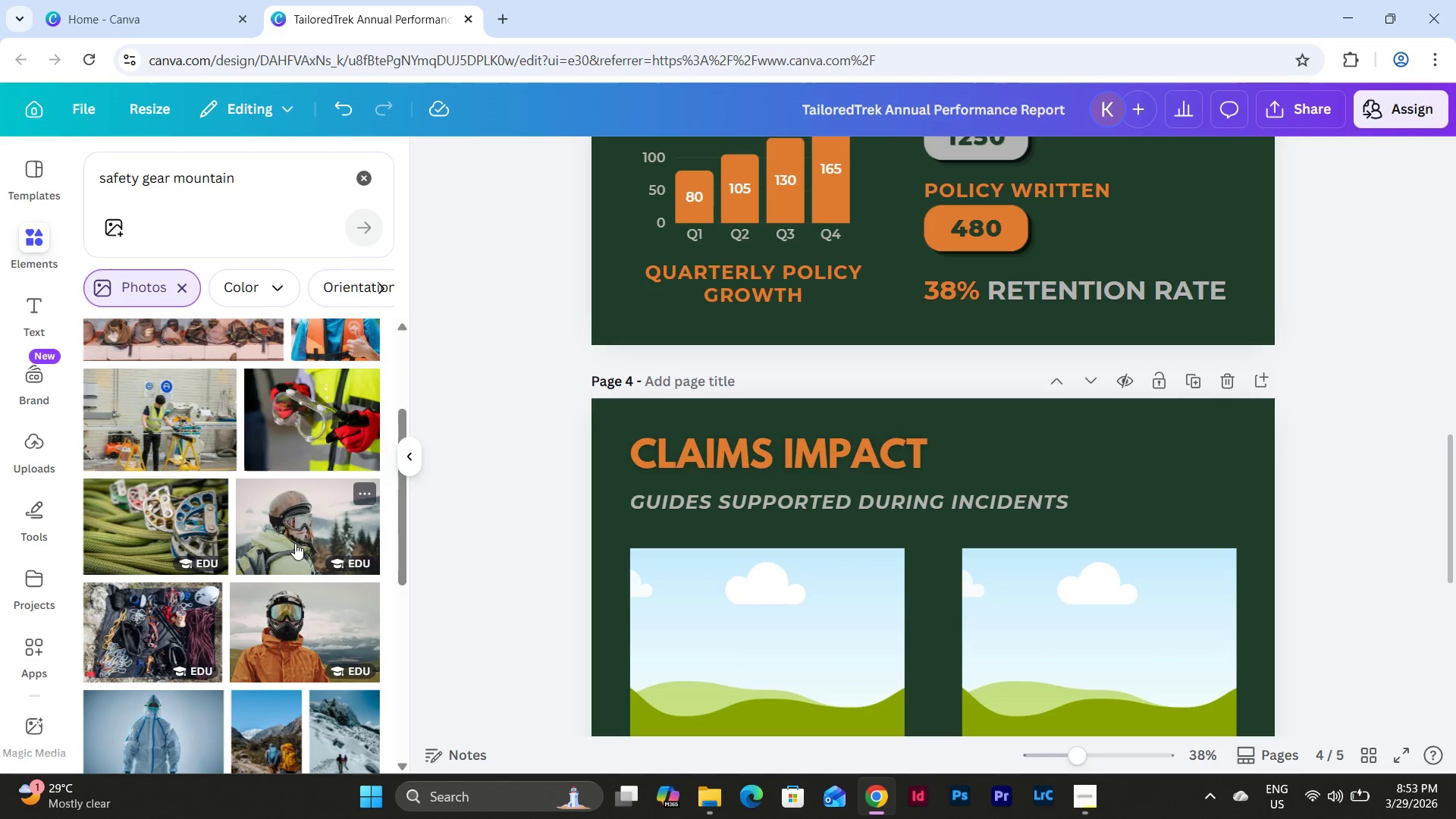 
left_click_drag(start_coordinate=[289, 527], to_coordinate=[755, 627])
 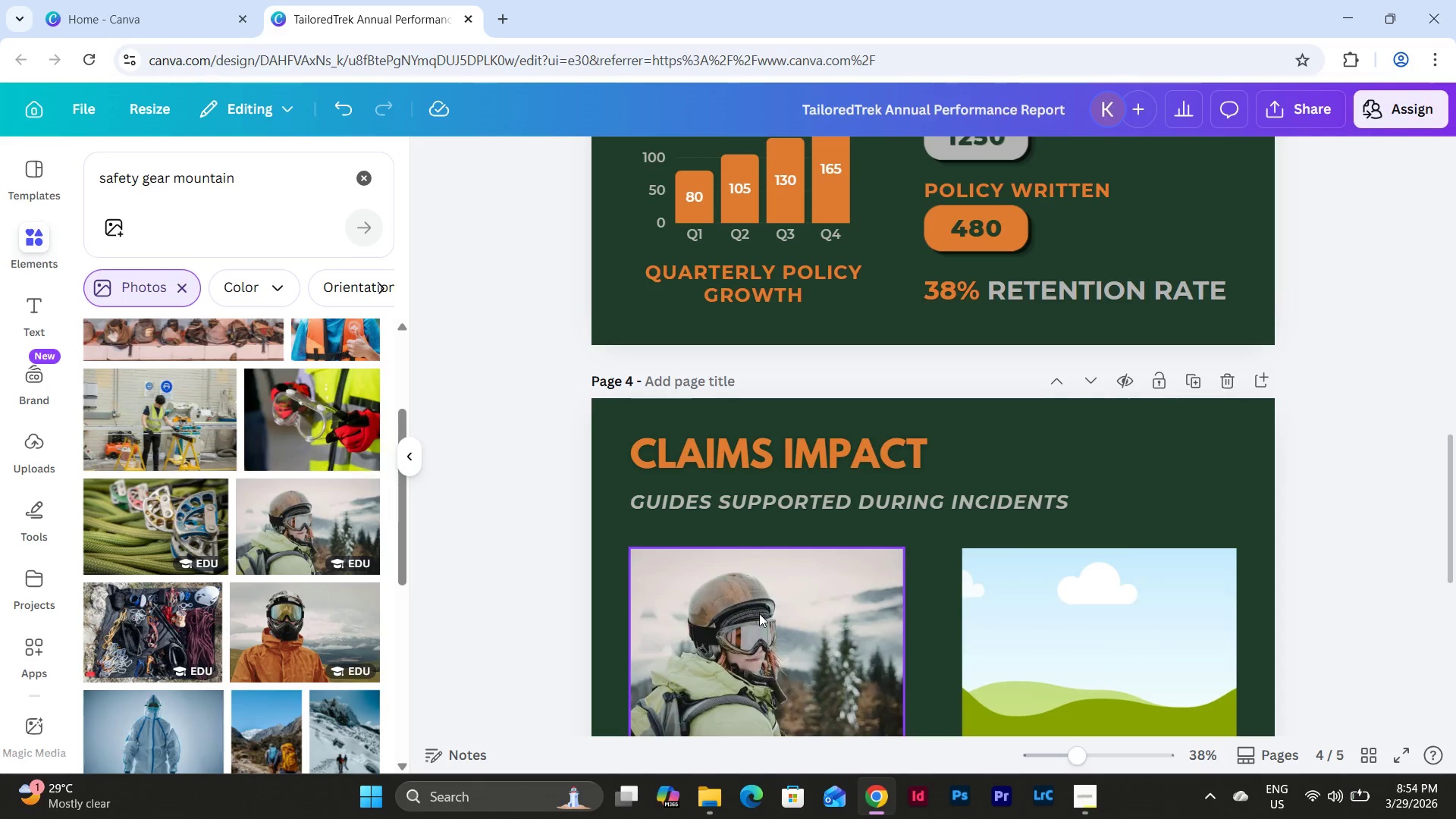 
scroll: coordinate [274, 519], scroll_direction: down, amount: 3.0
 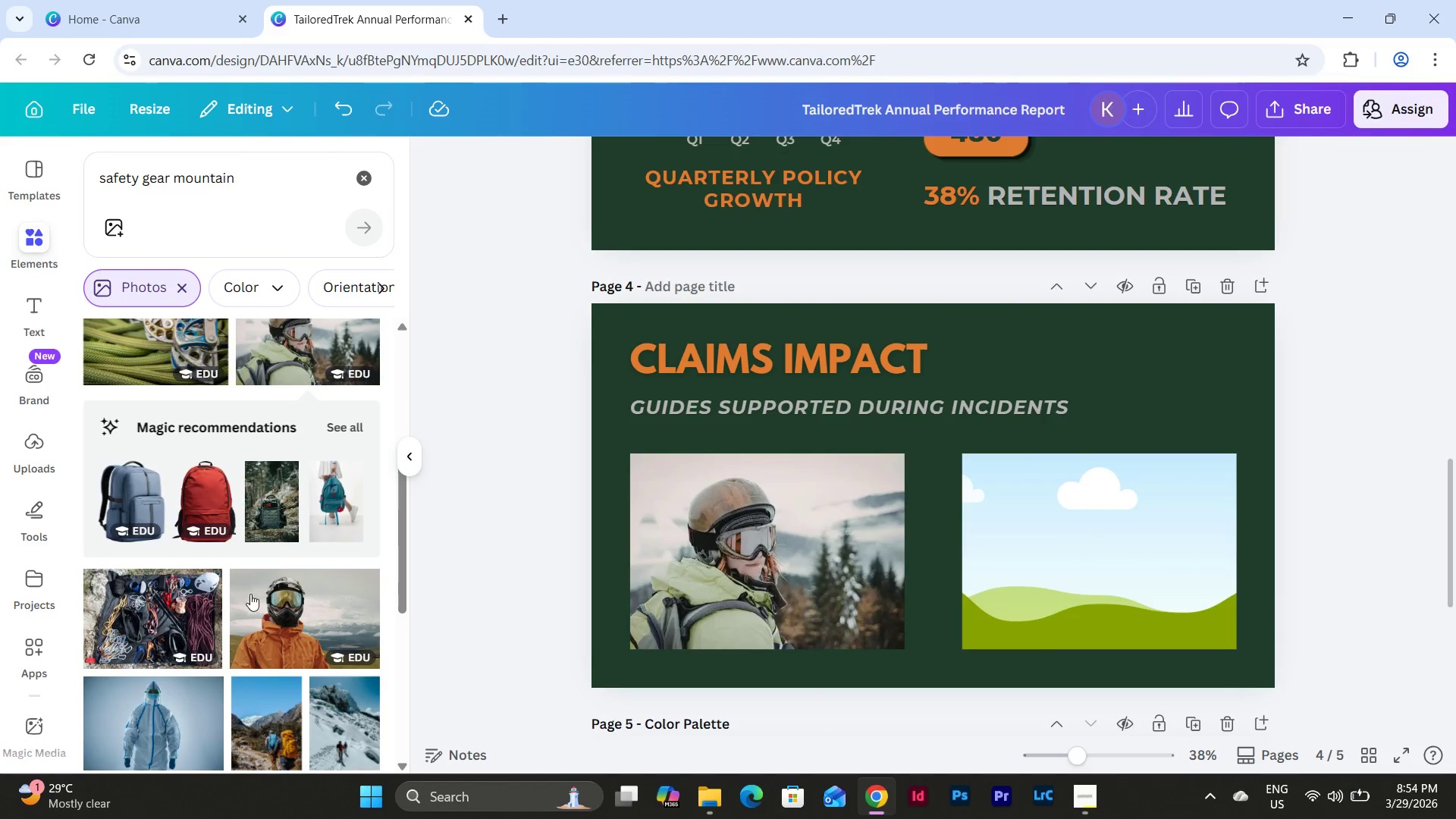 
left_click_drag(start_coordinate=[281, 615], to_coordinate=[701, 552])
 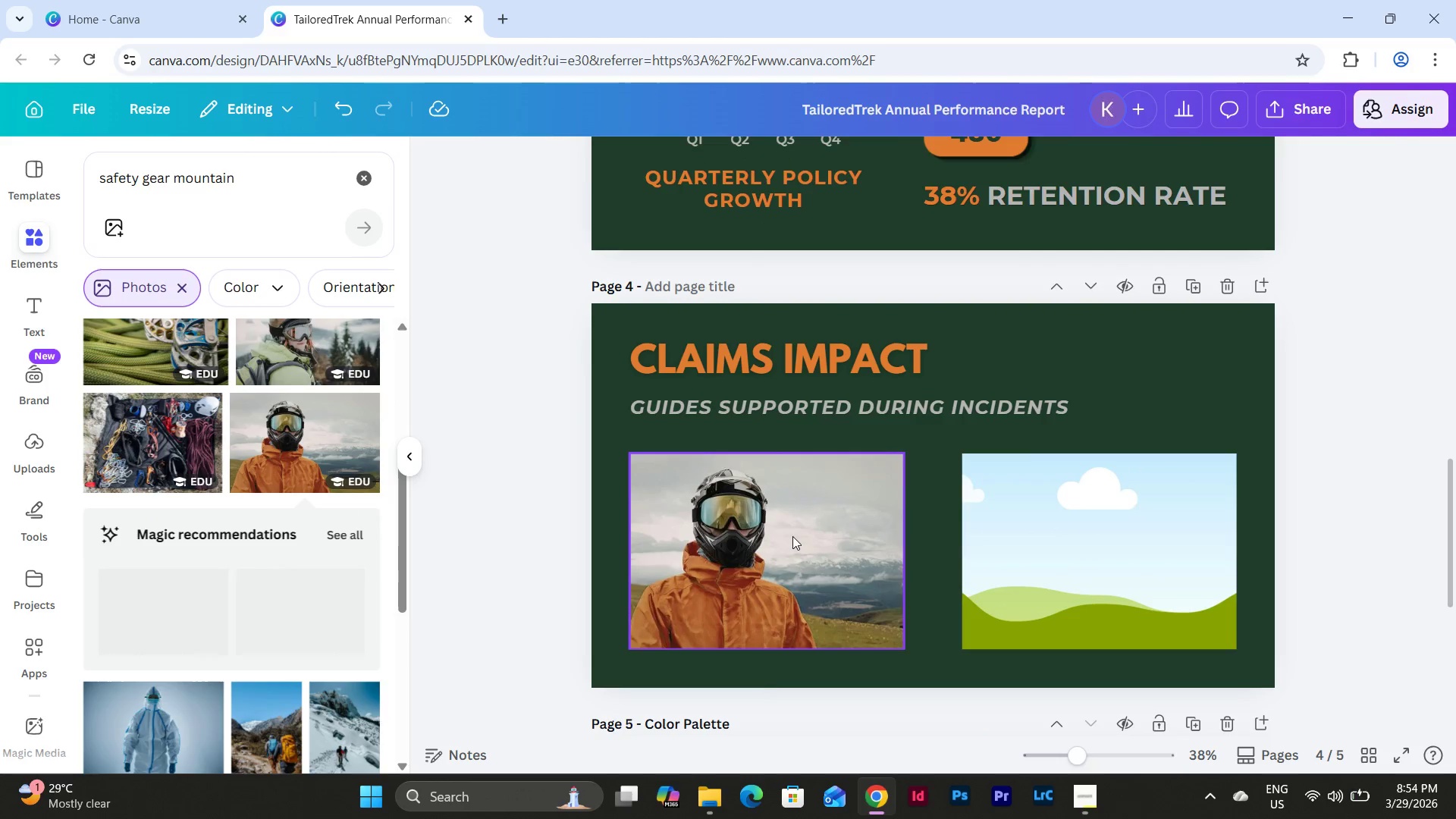 
double_click([792, 535])
 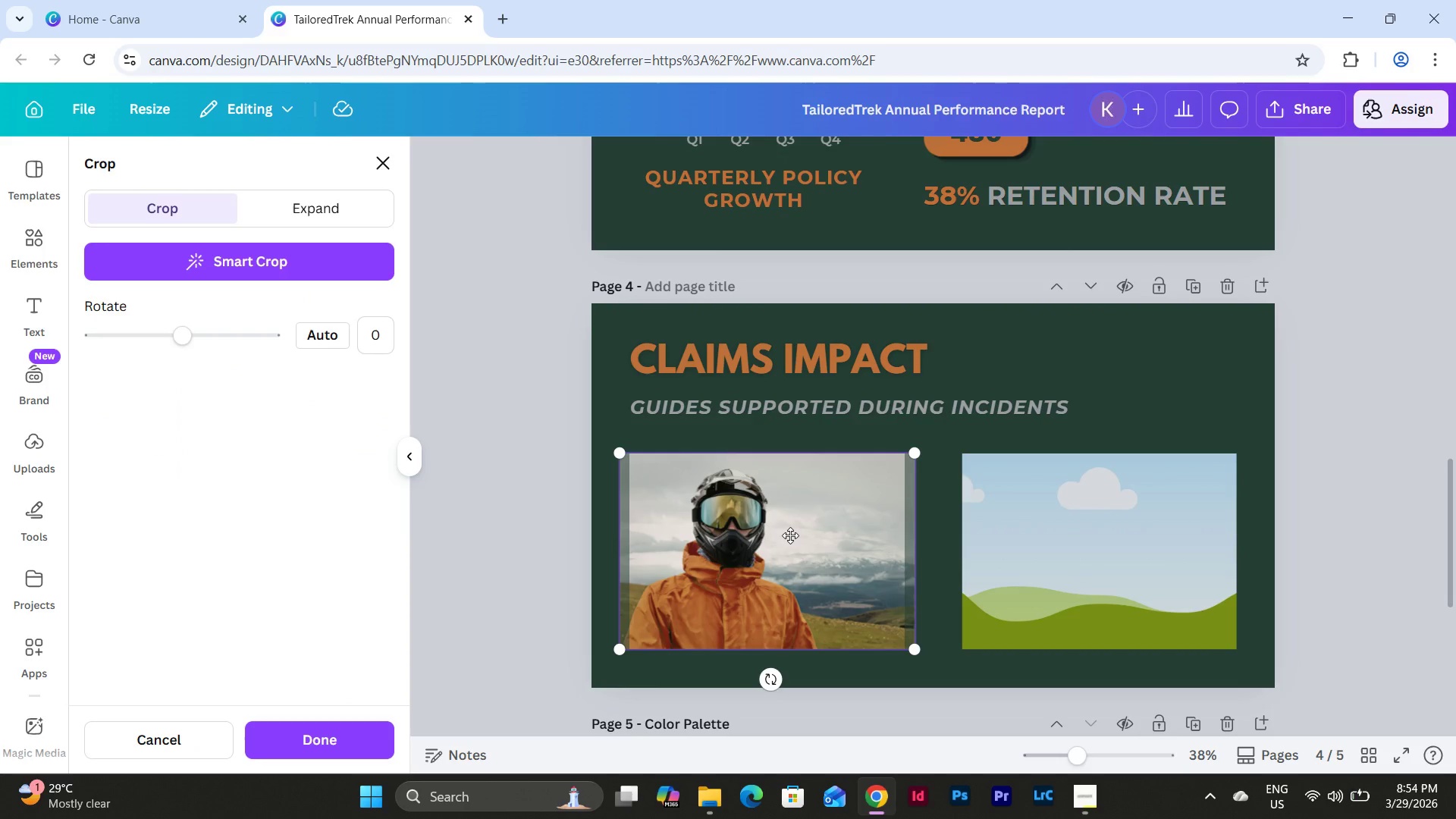 
left_click_drag(start_coordinate=[790, 535], to_coordinate=[754, 541])
 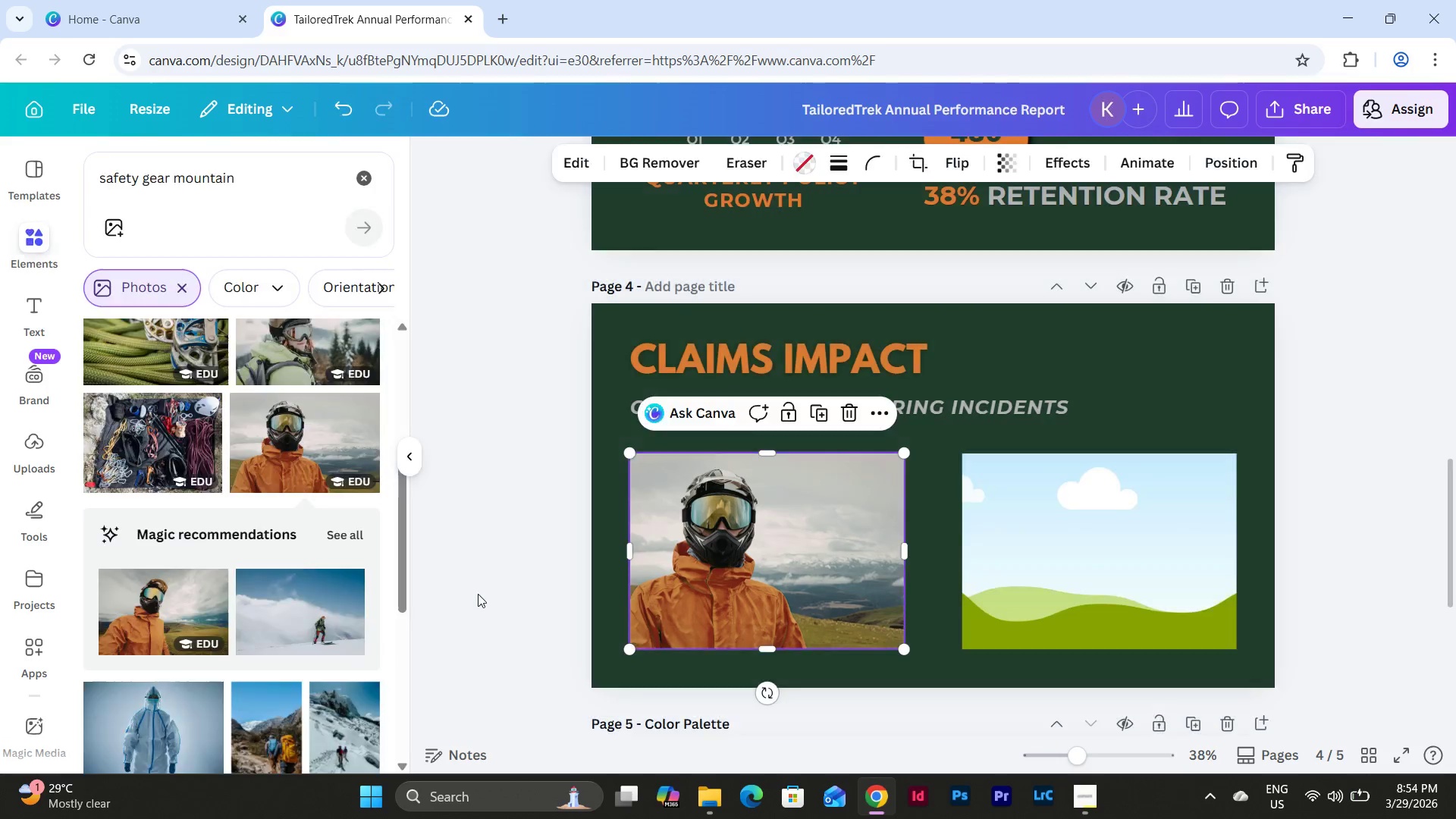 
double_click([478, 594])
 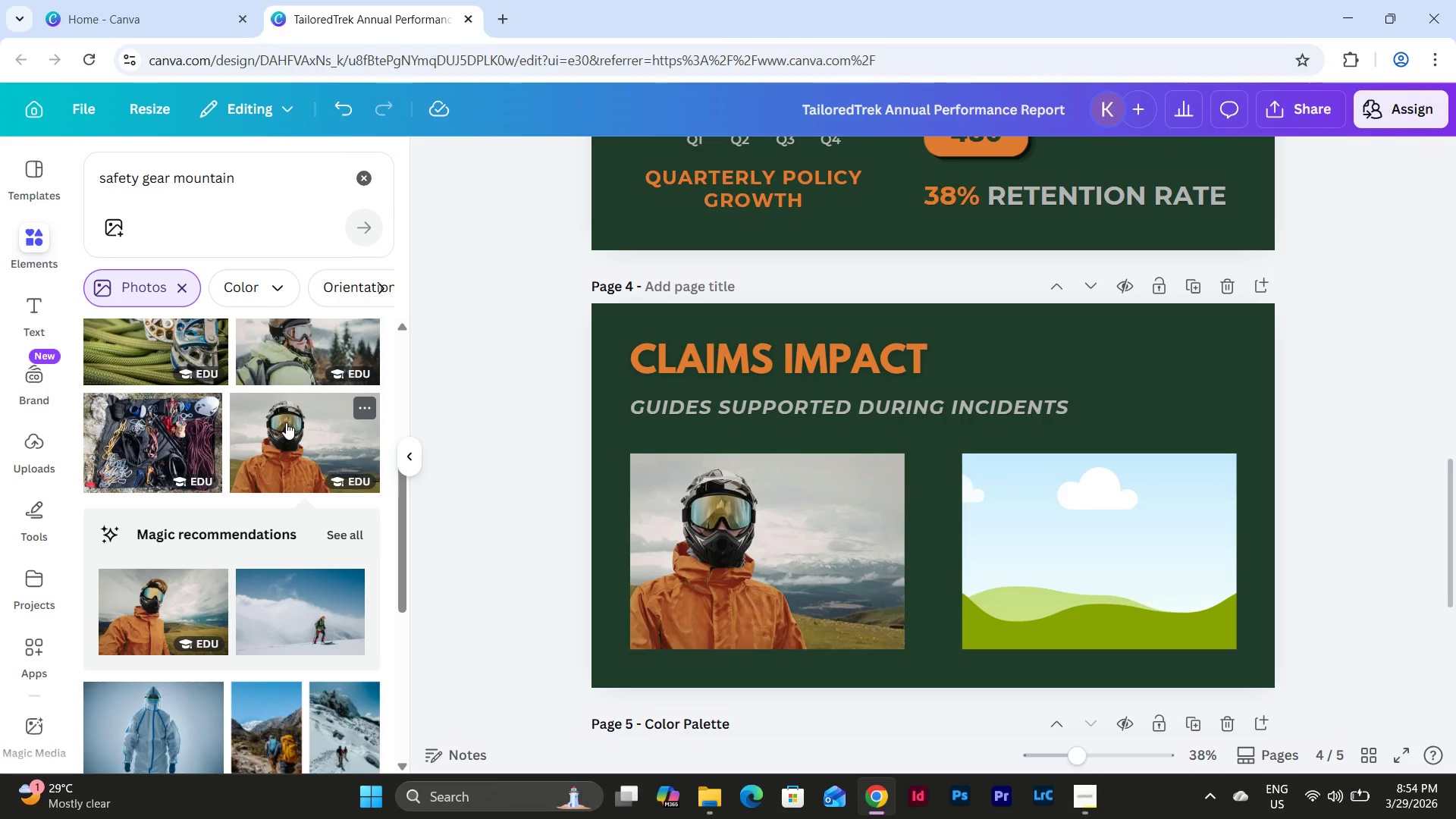 
wait(8.47)
 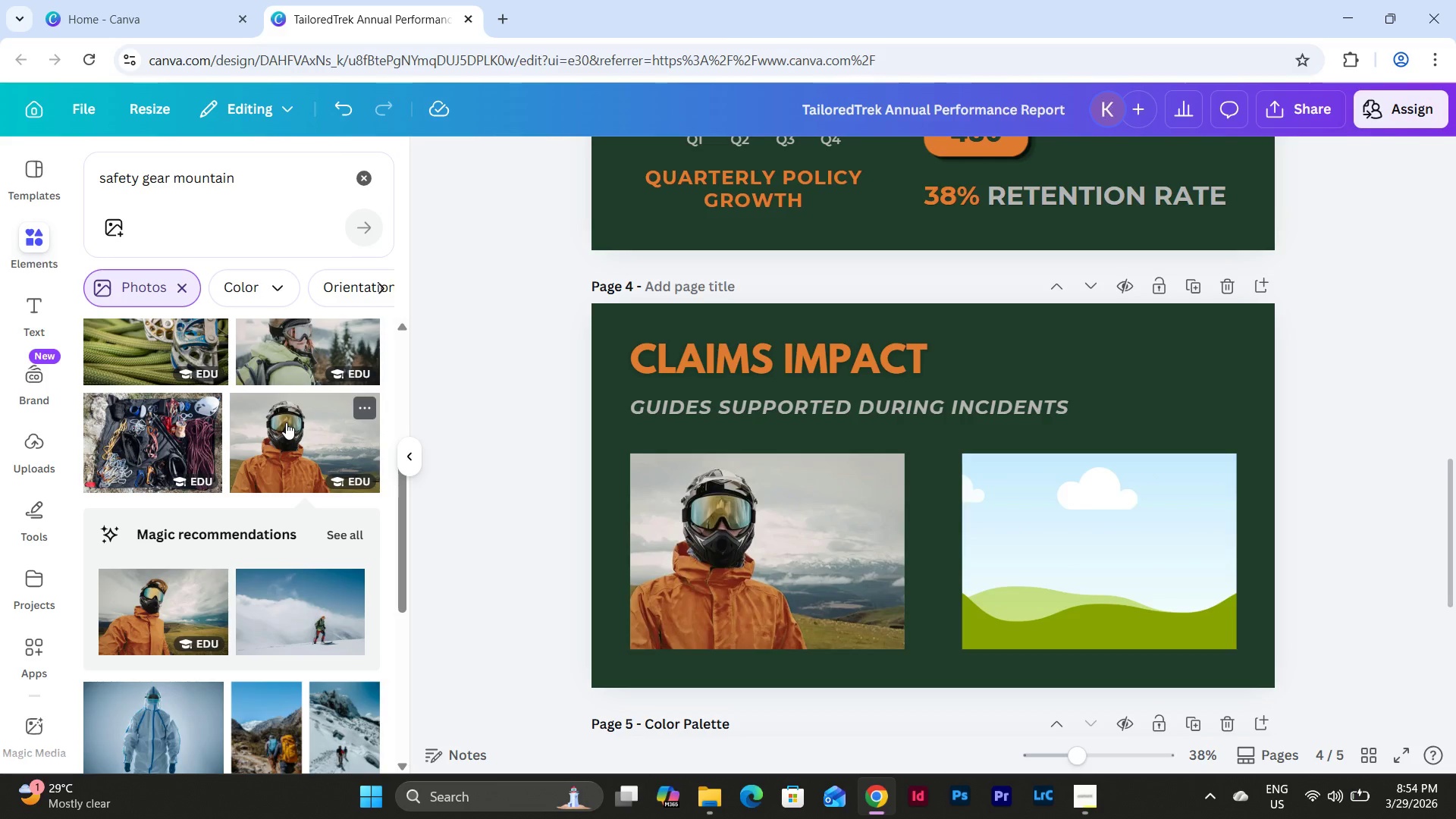 
left_click([1096, 793])